 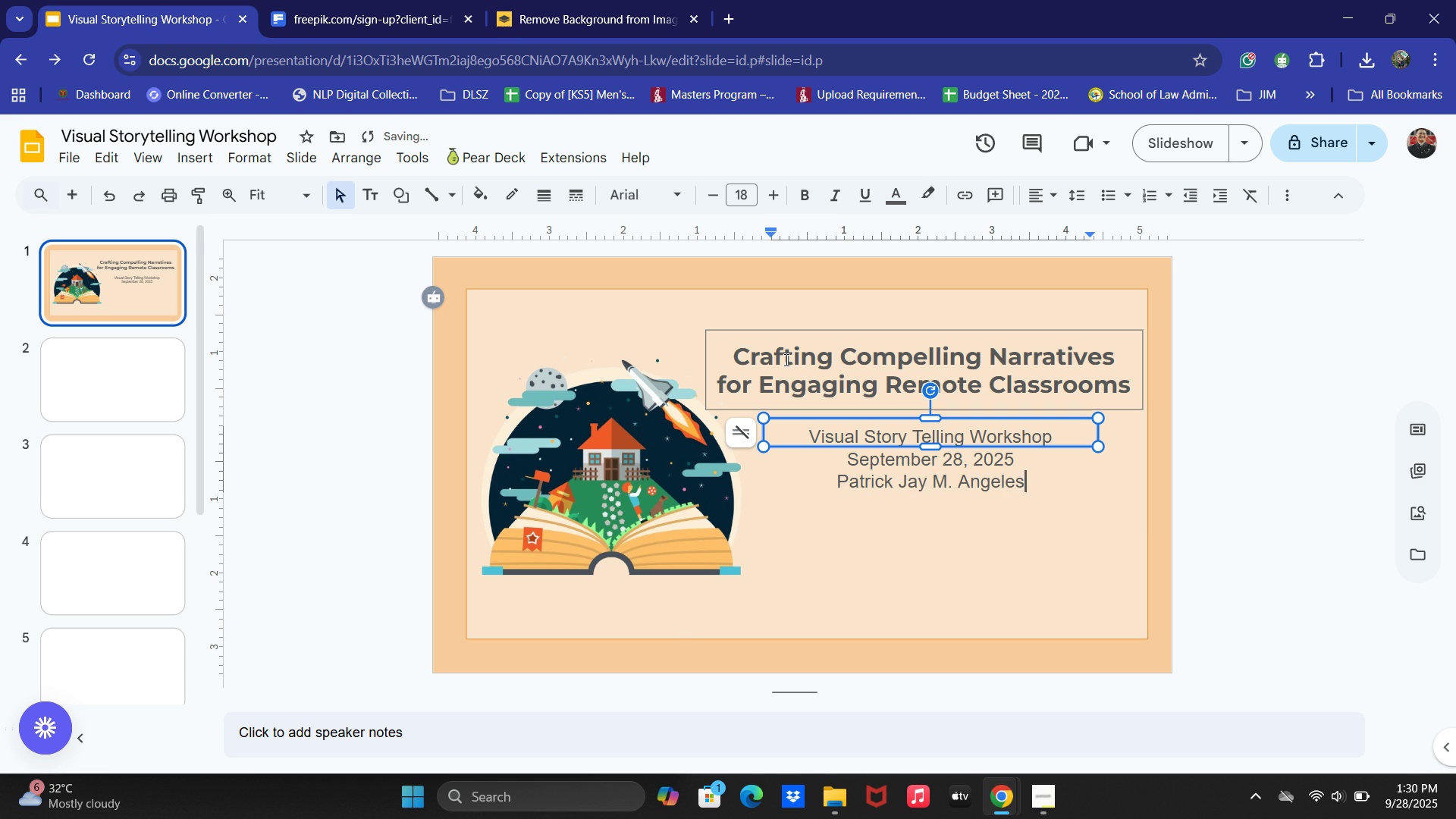 
key(Enter)
 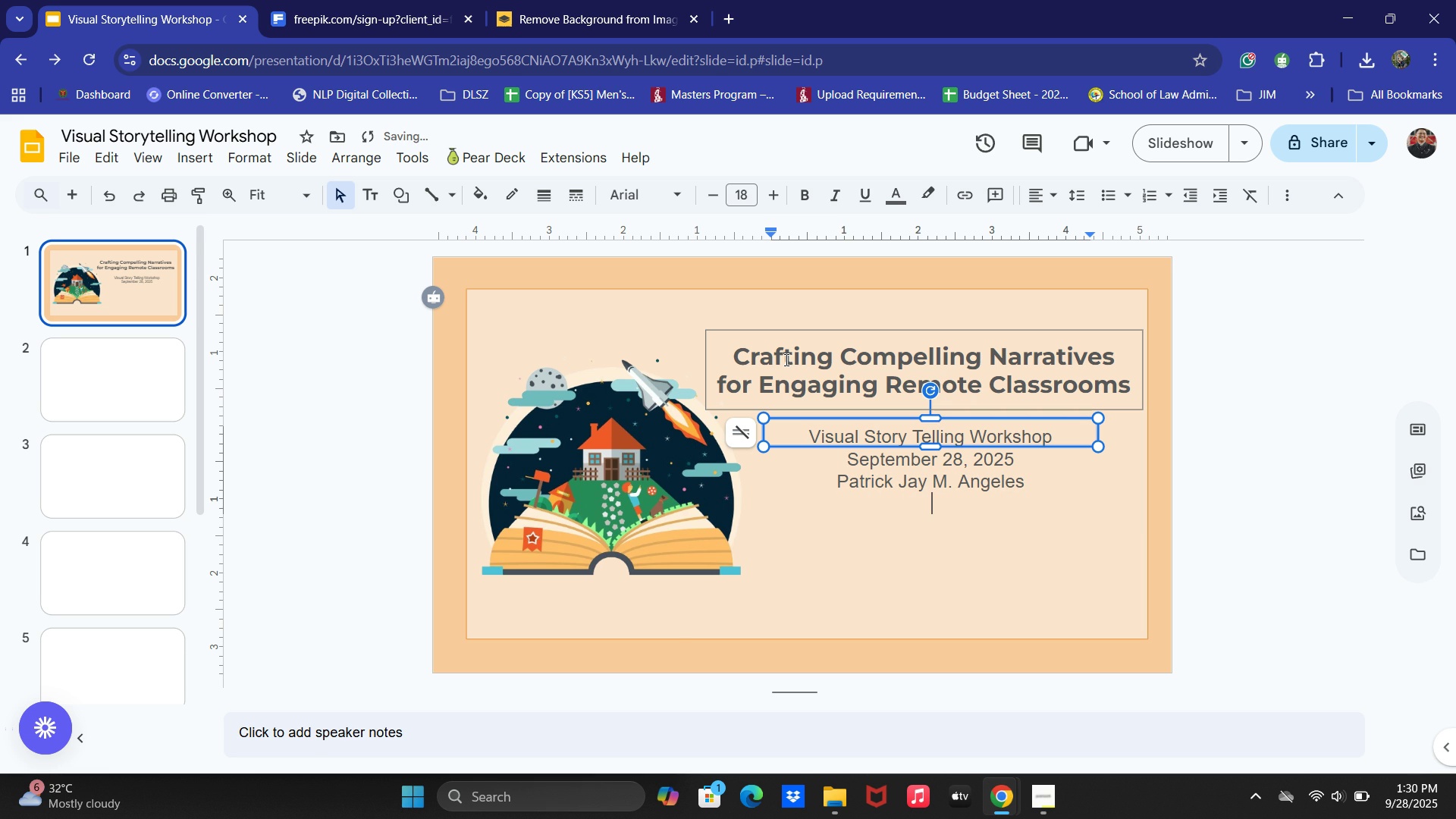 
key(Backspace)
 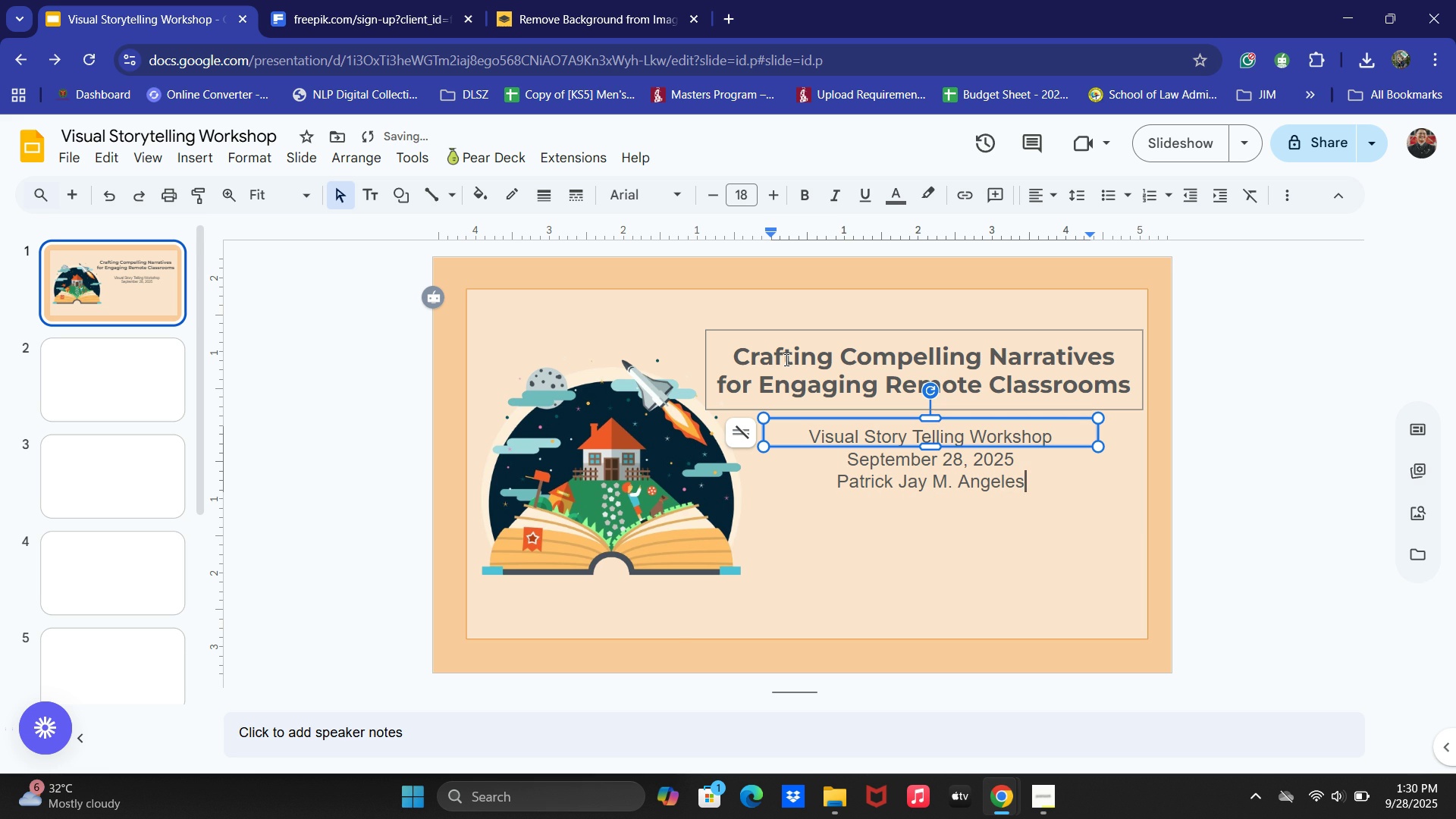 
key(Backspace)
 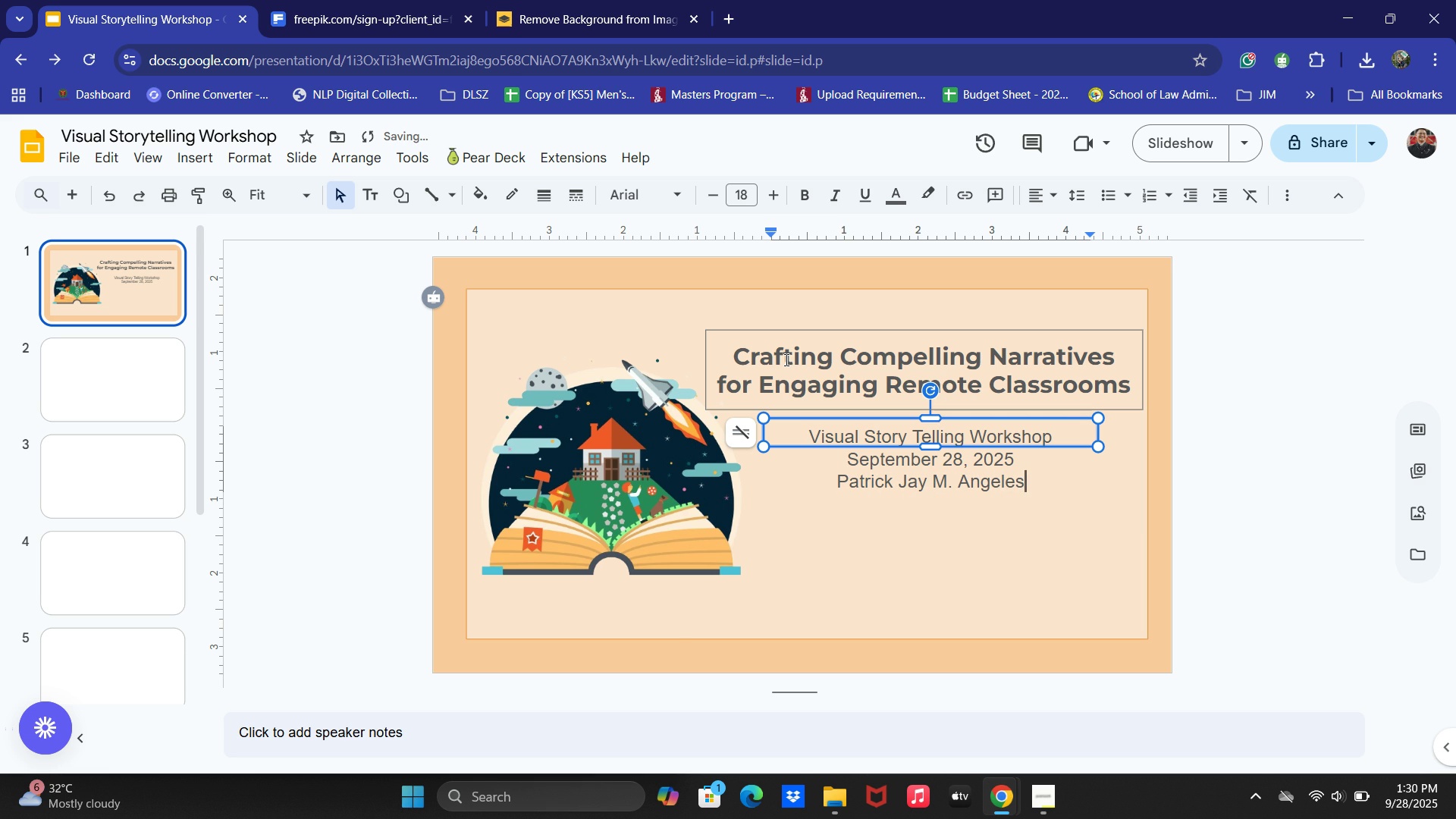 
key(Space)
 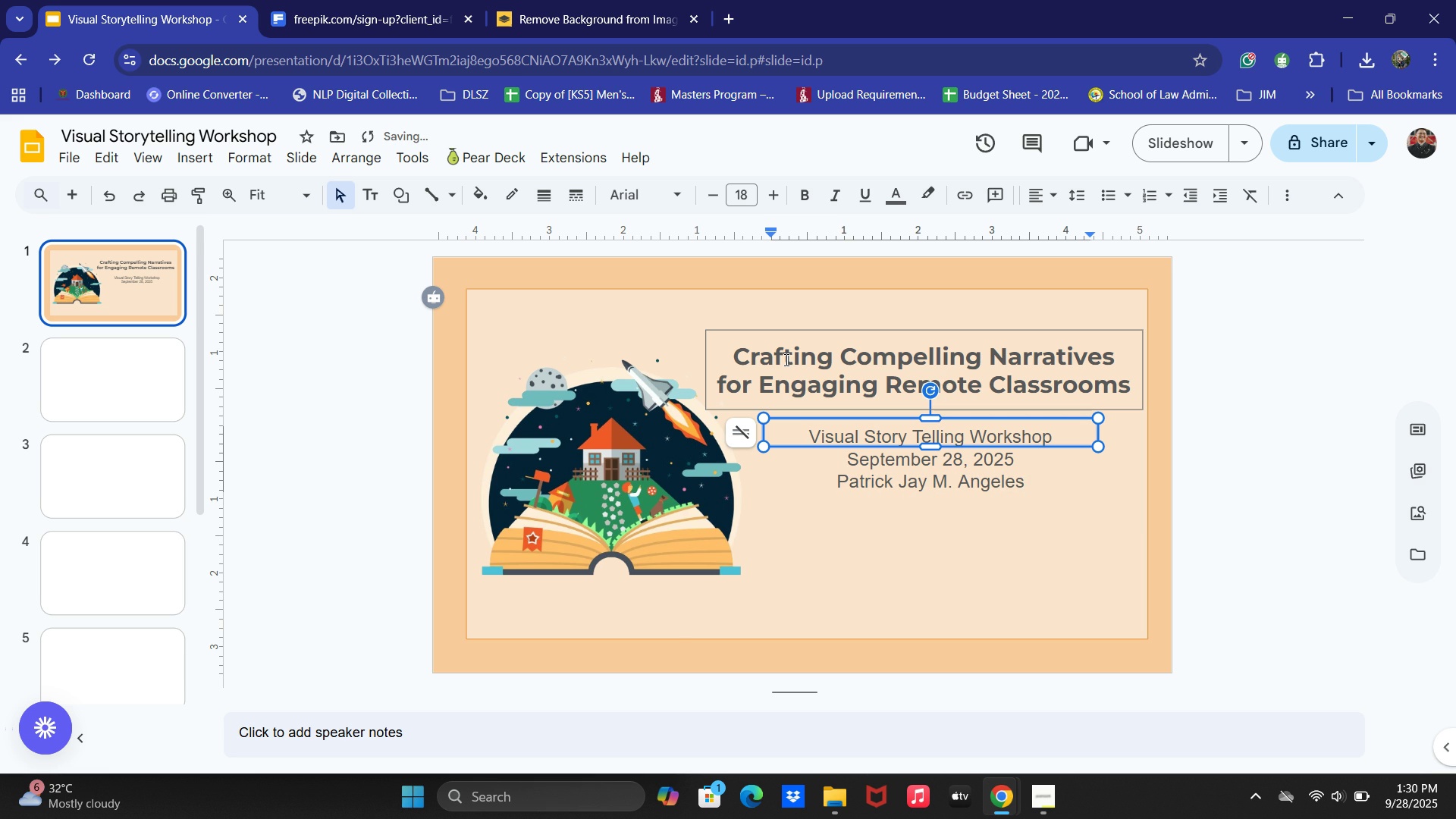 
key(Backspace)
 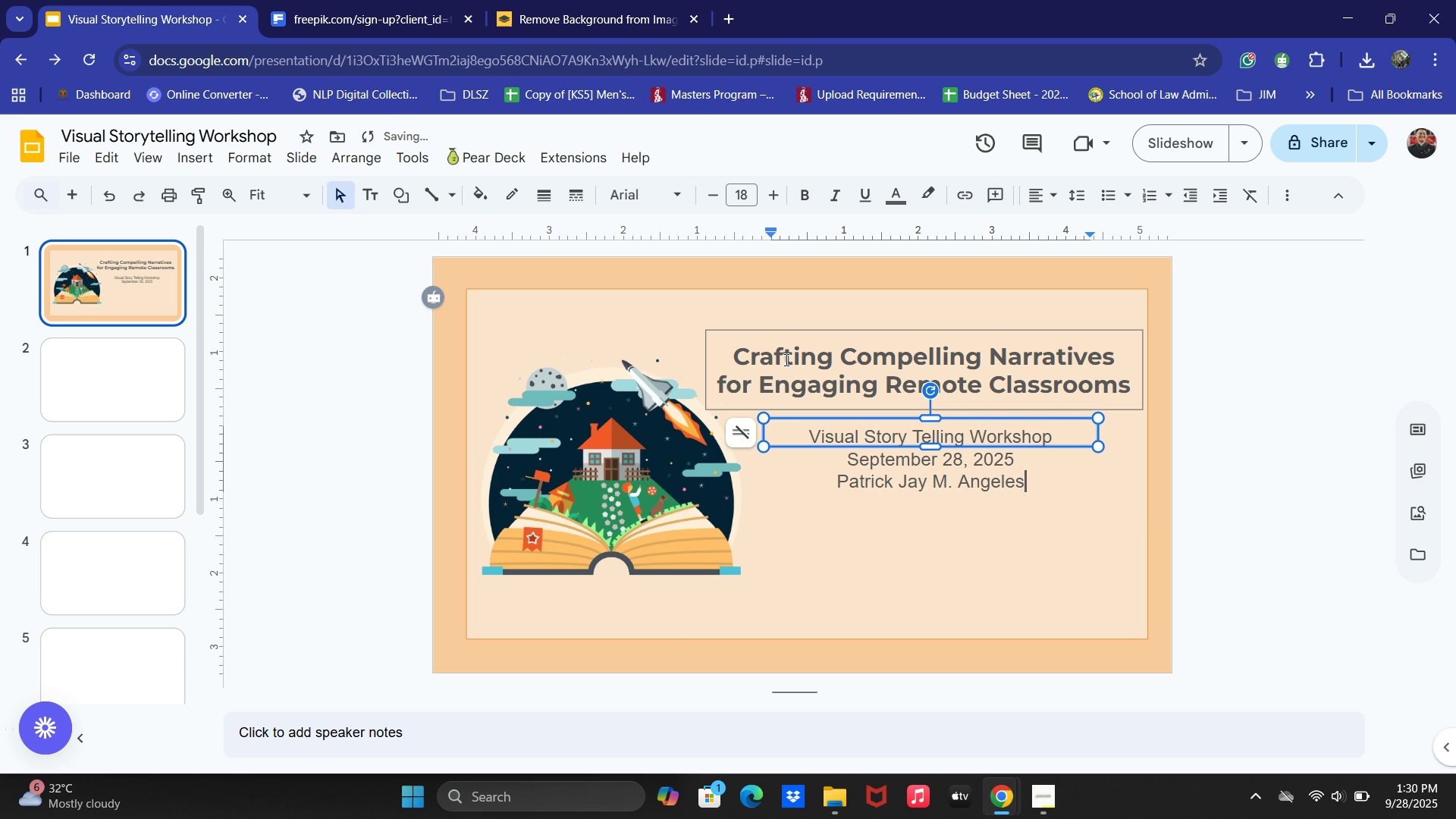 
key(Space)
 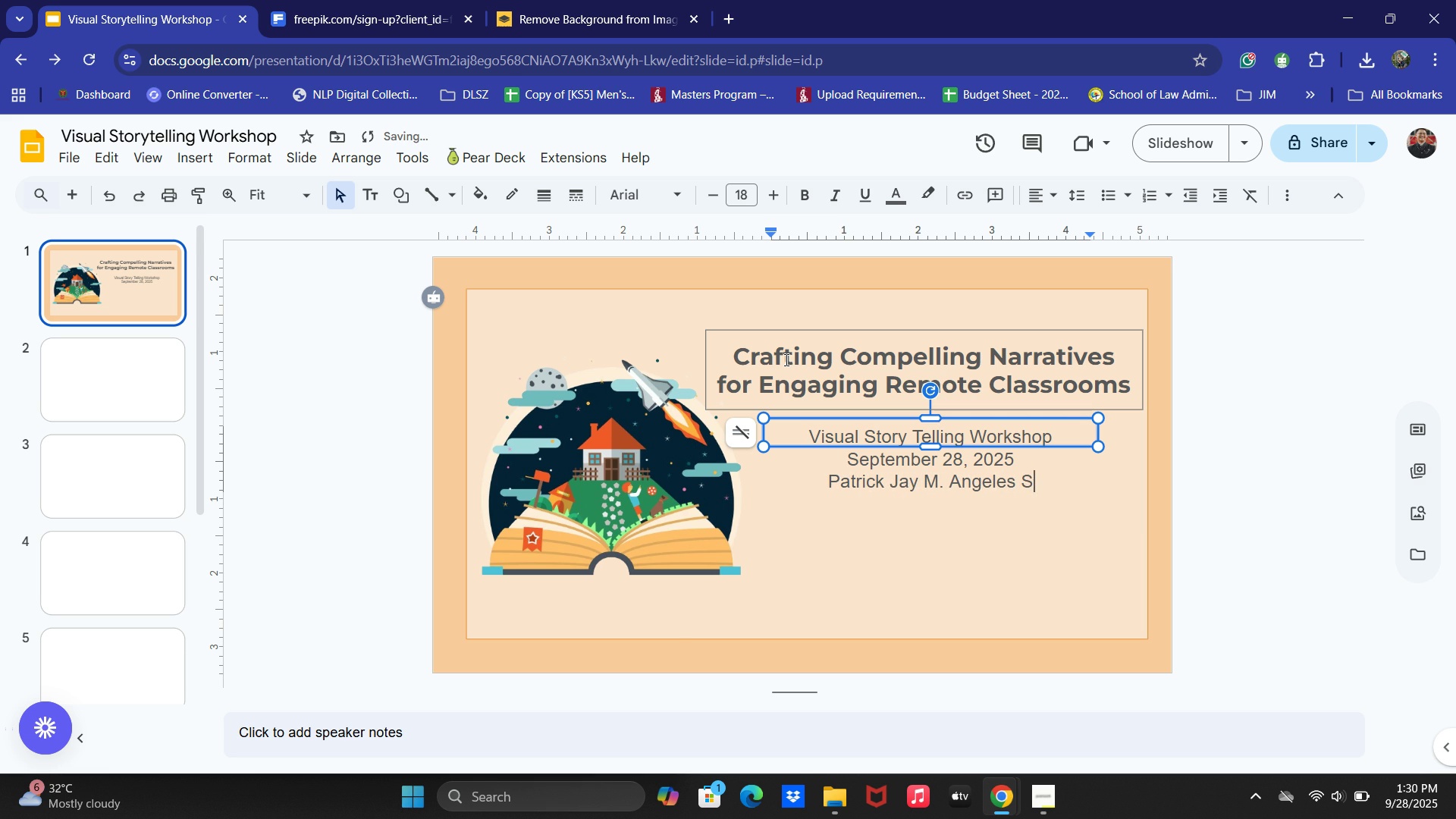 
key(Shift+ShiftLeft)
 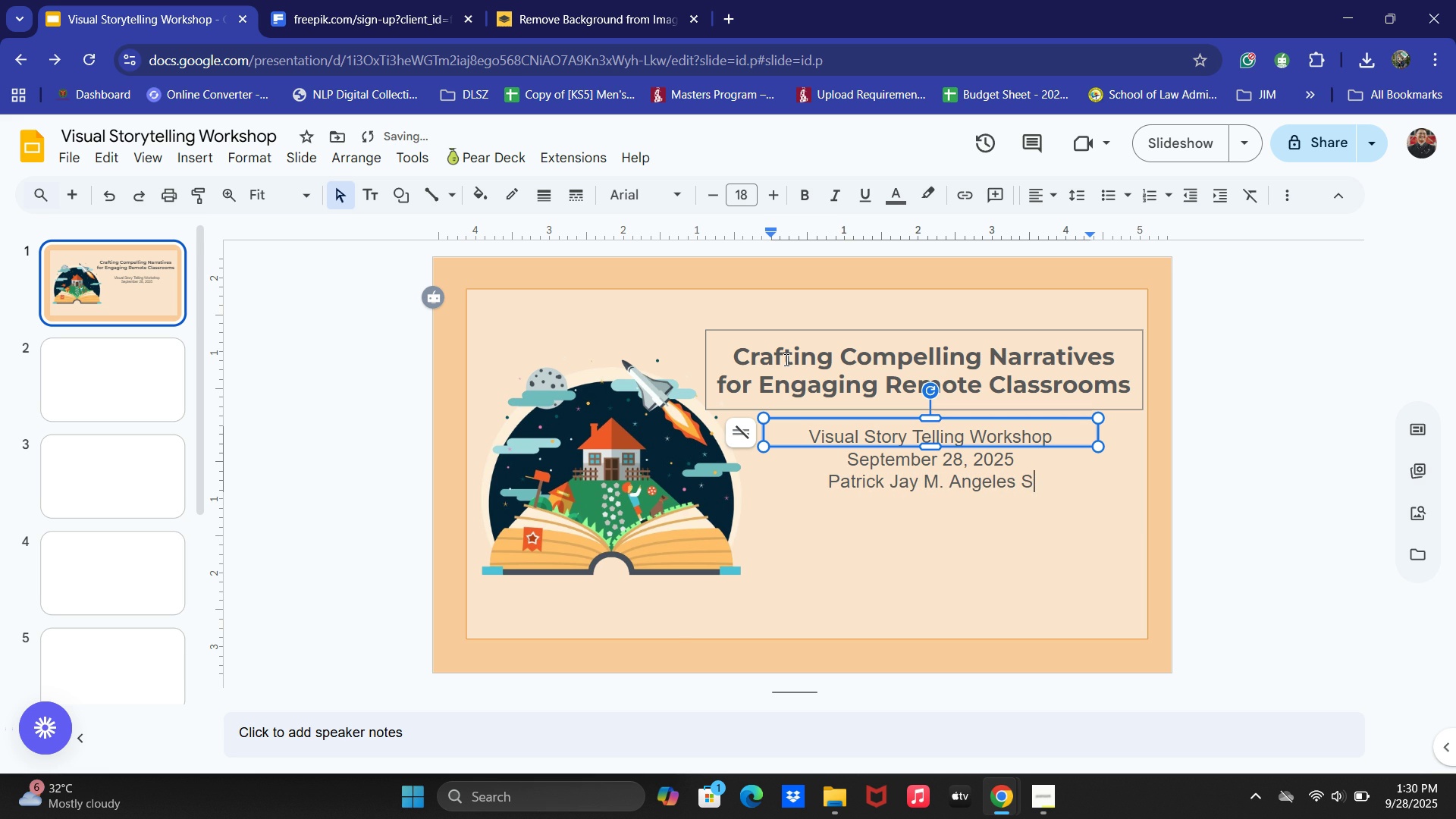 
key(Shift+S)
 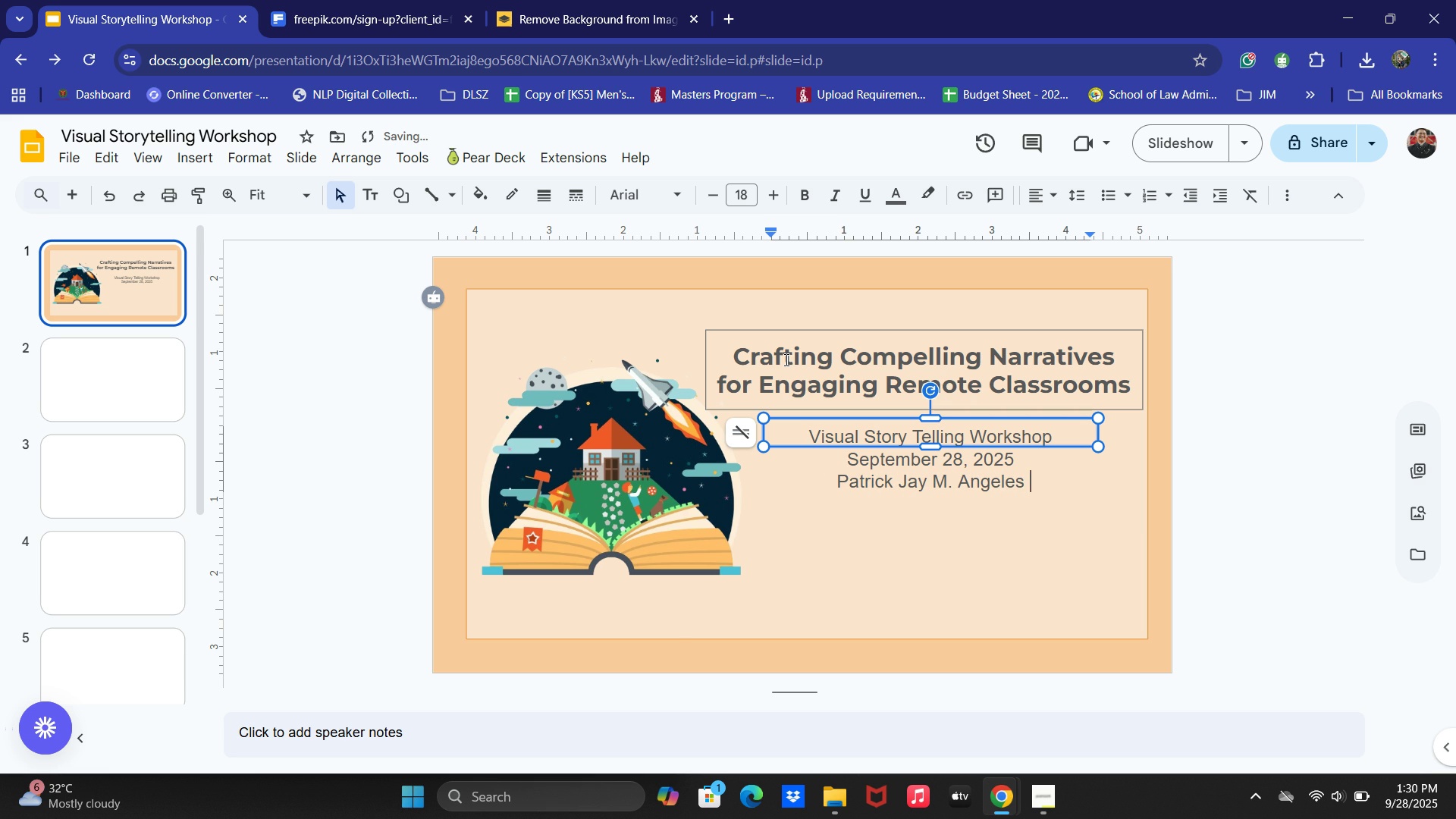 
key(Backspace)
 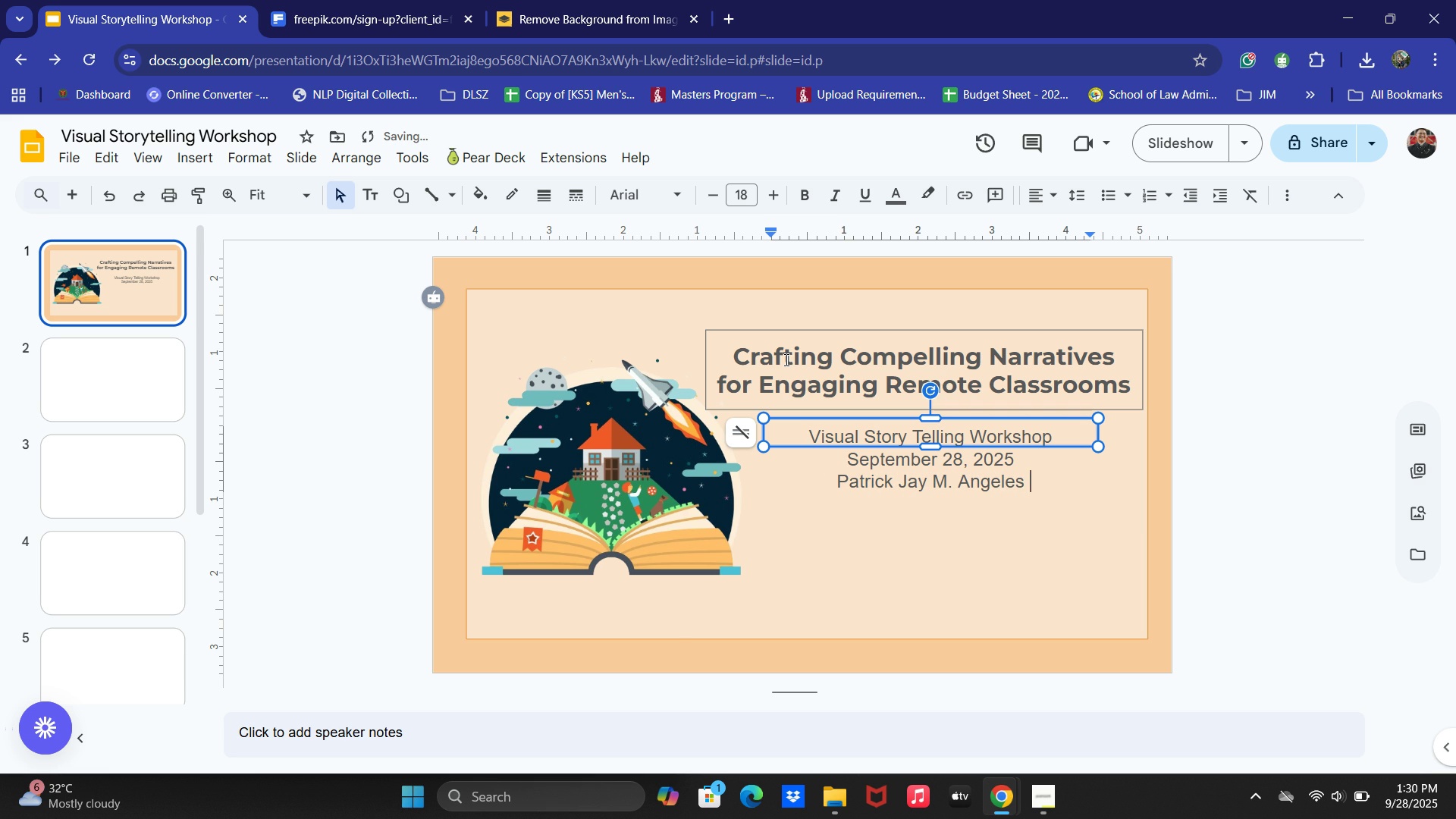 
key(Backspace)
 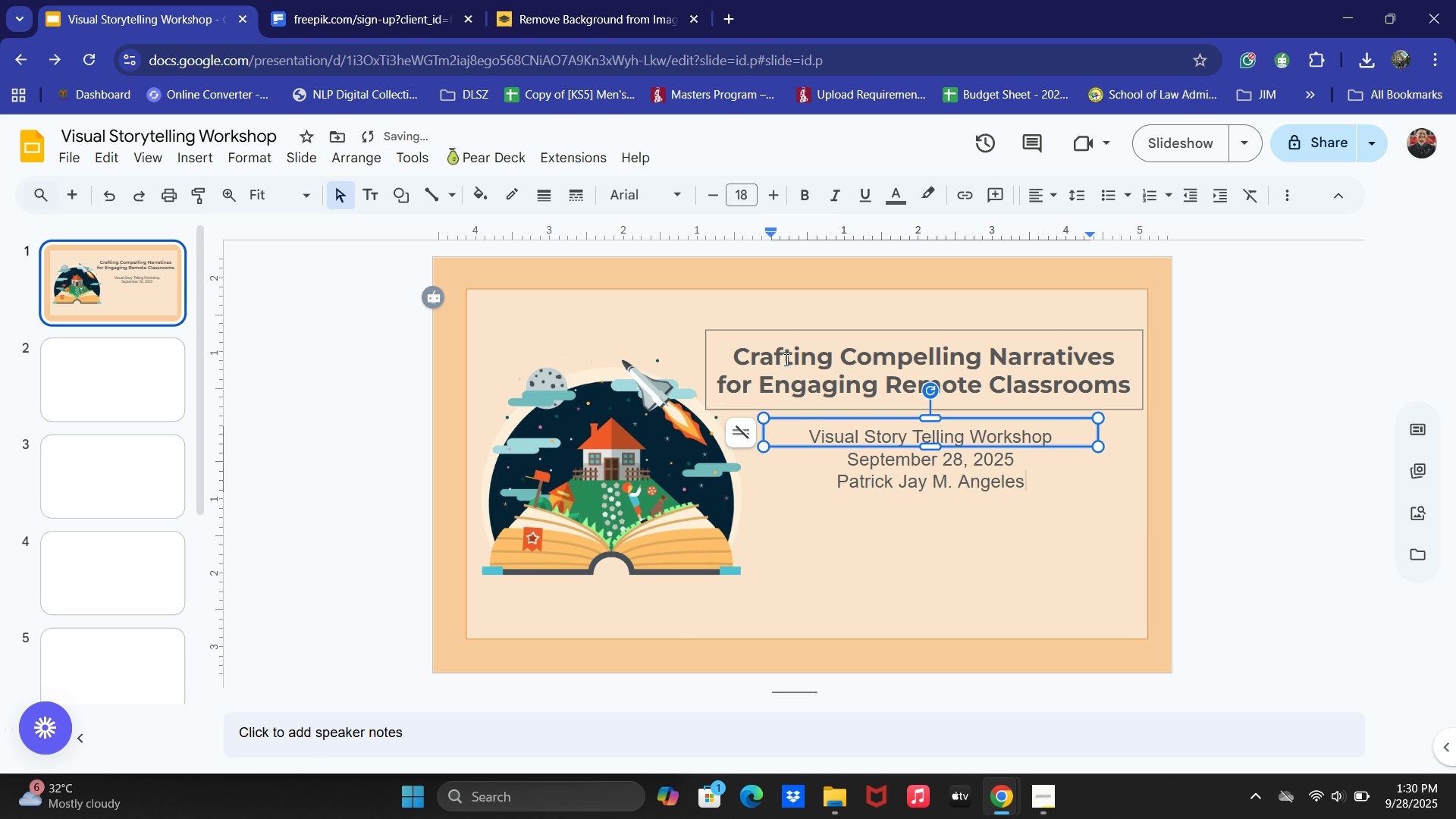 
key(Enter)